 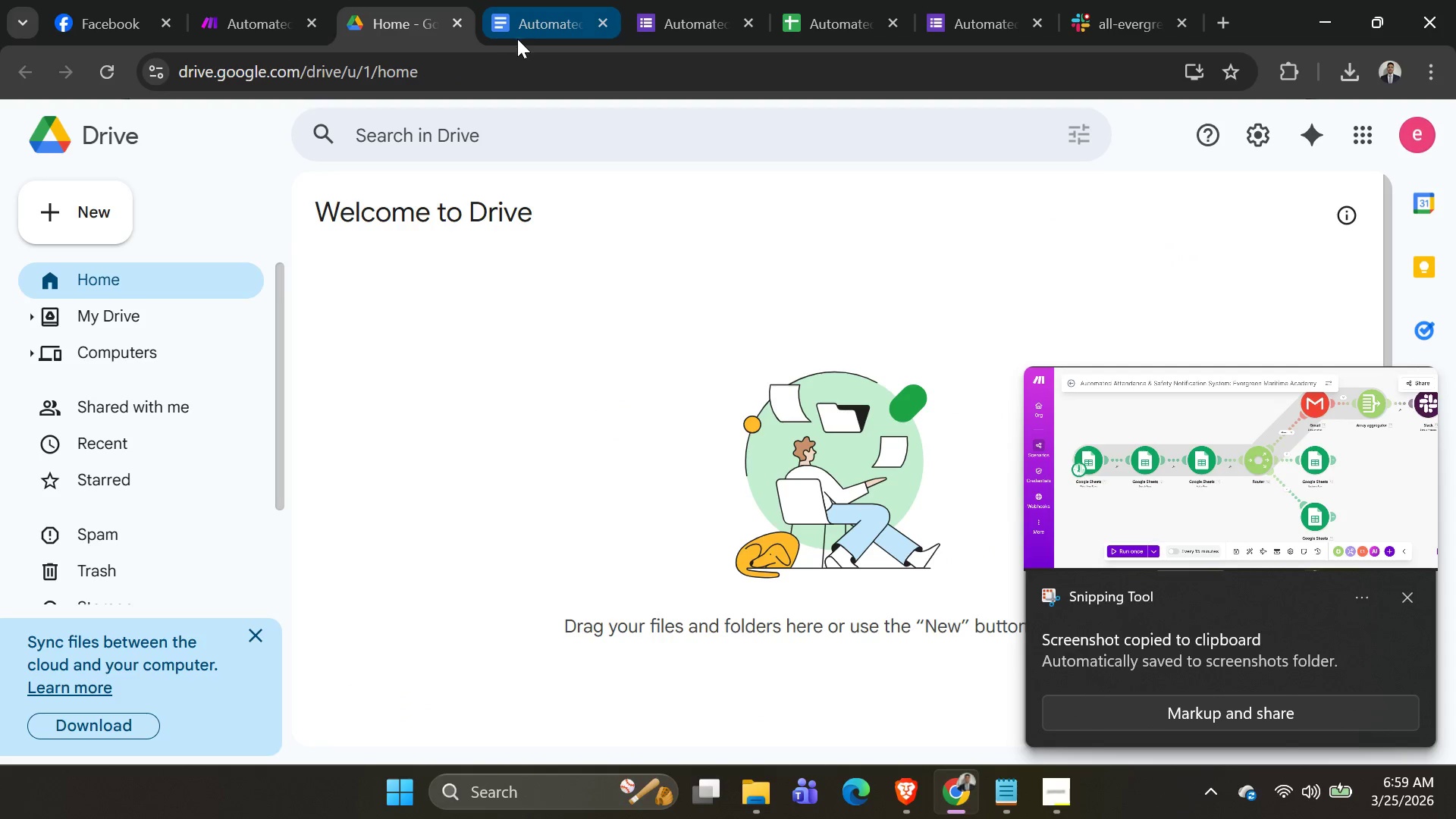 
left_click([804, 17])
 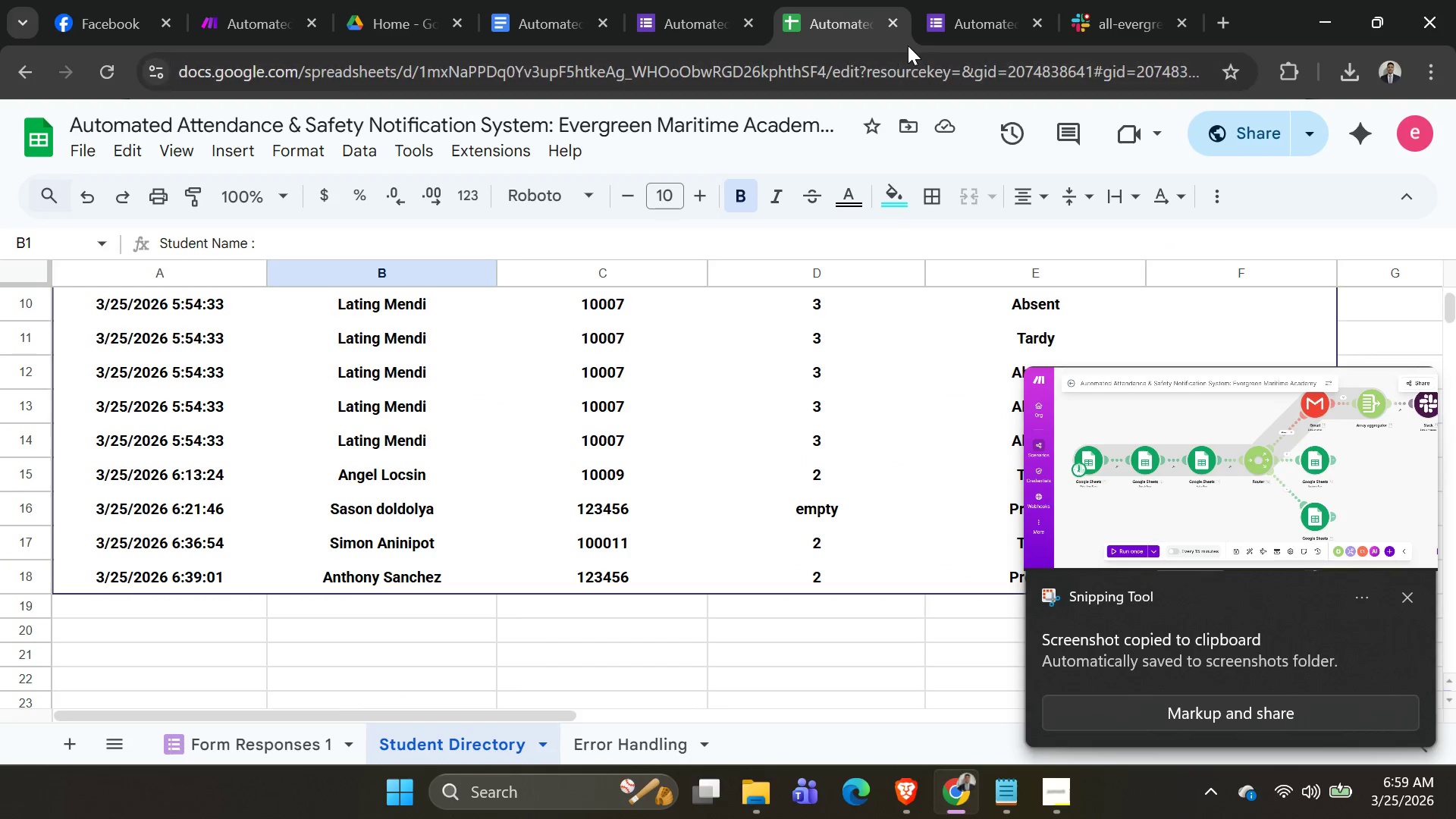 
left_click([935, 24])
 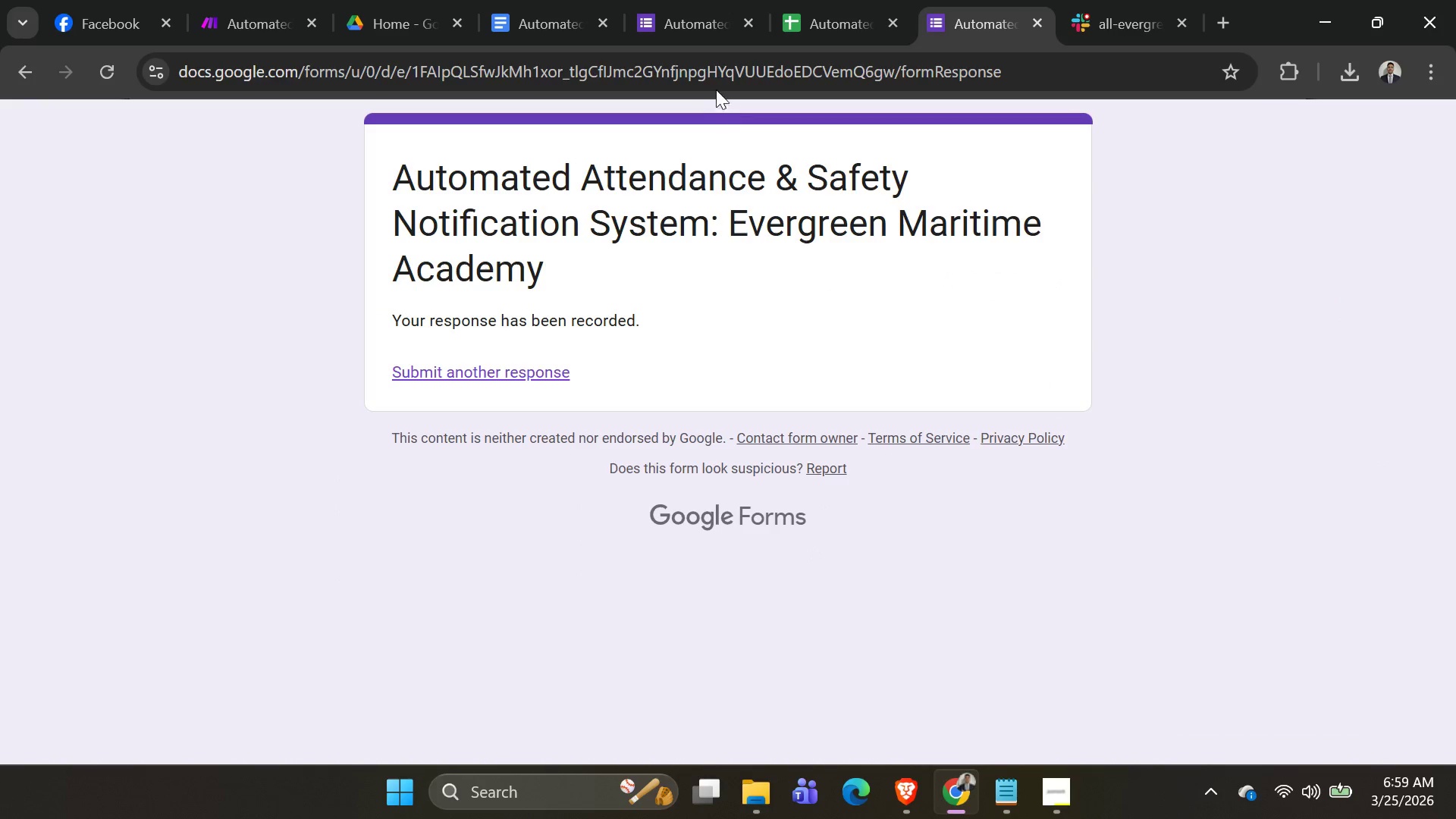 
left_click([681, 24])
 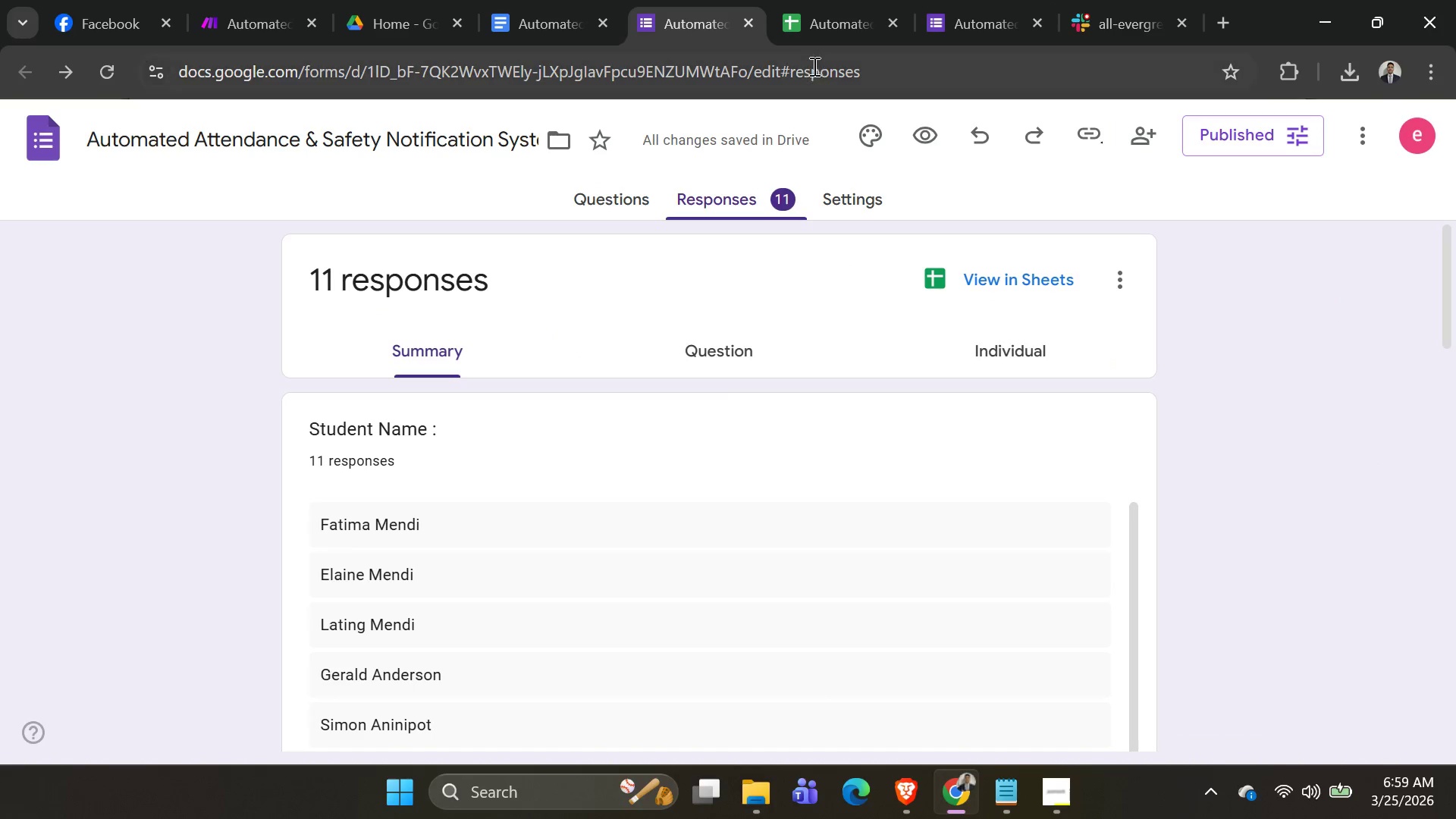 
left_click([813, 42])
 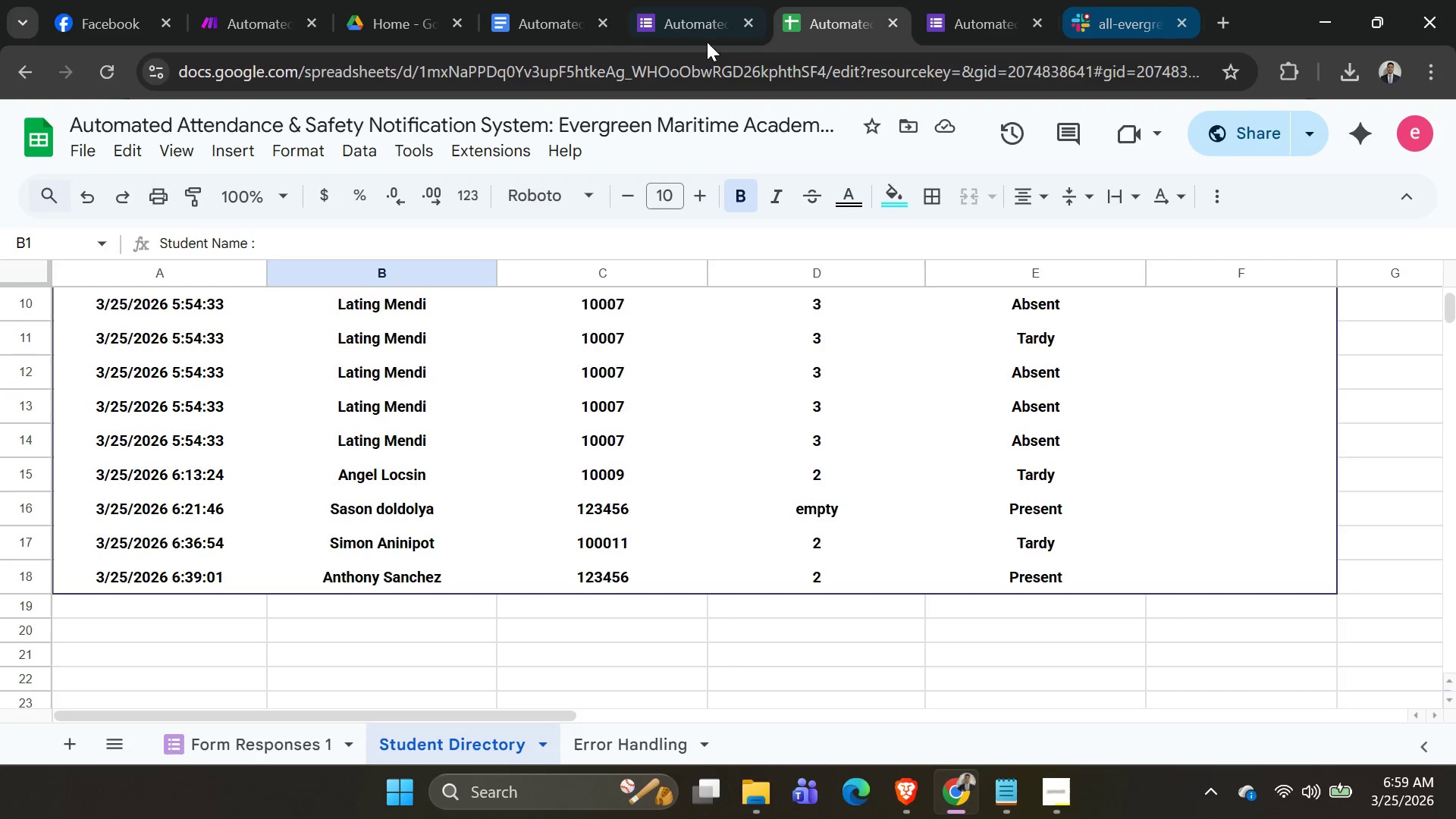 
left_click([539, 29])
 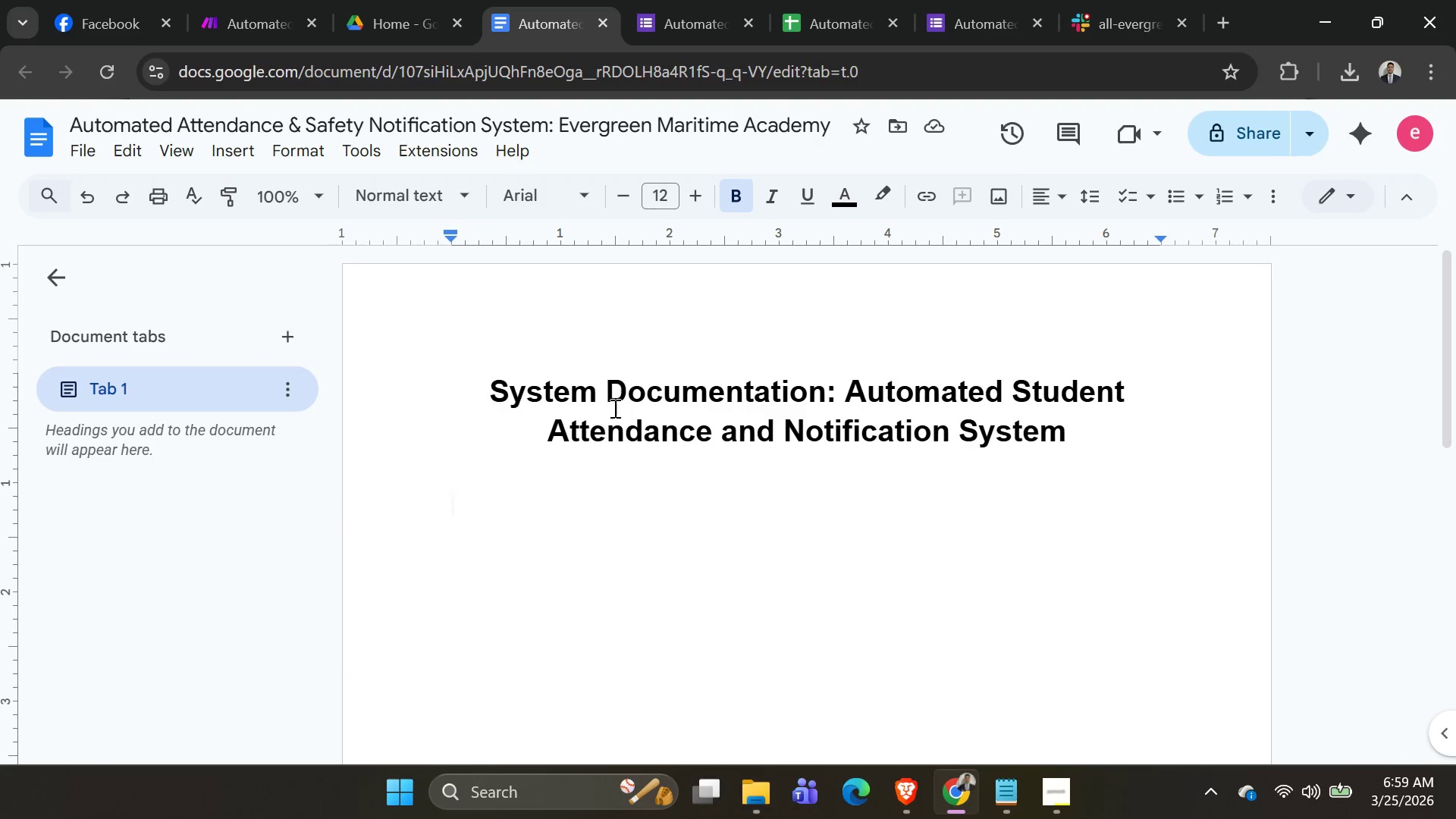 
key(Control+V)
 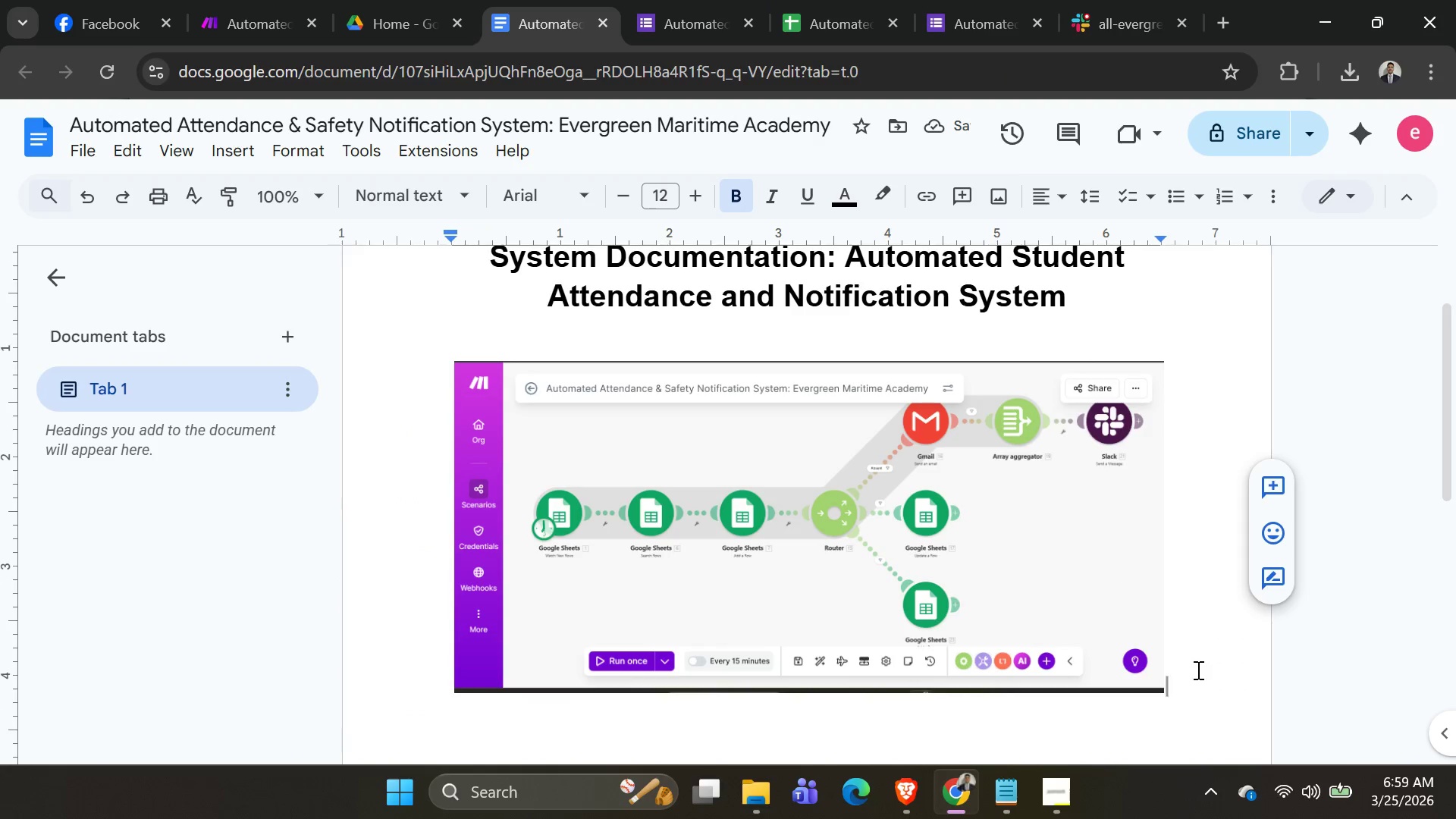 
key(Enter)
 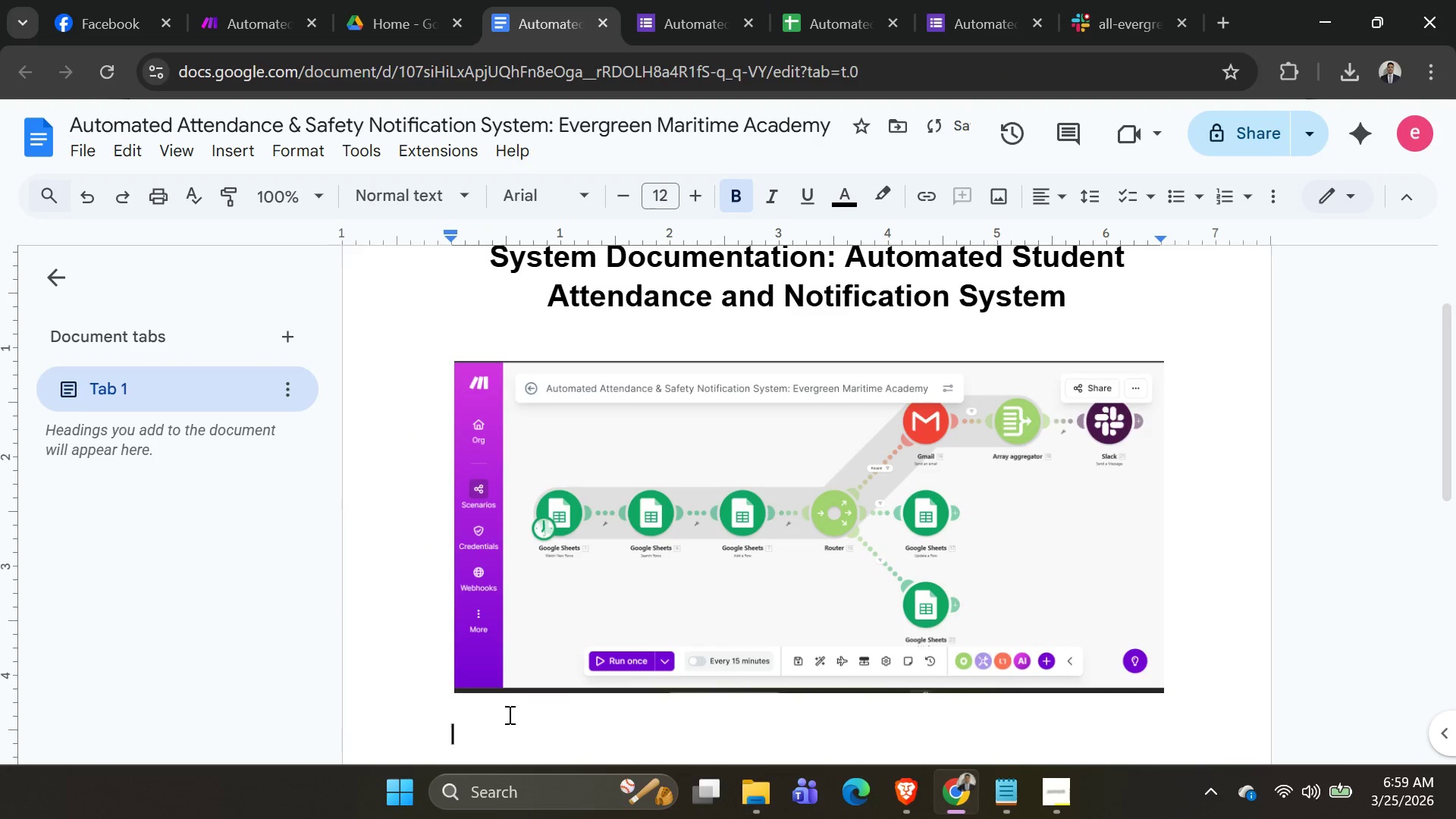 
key(Enter)
 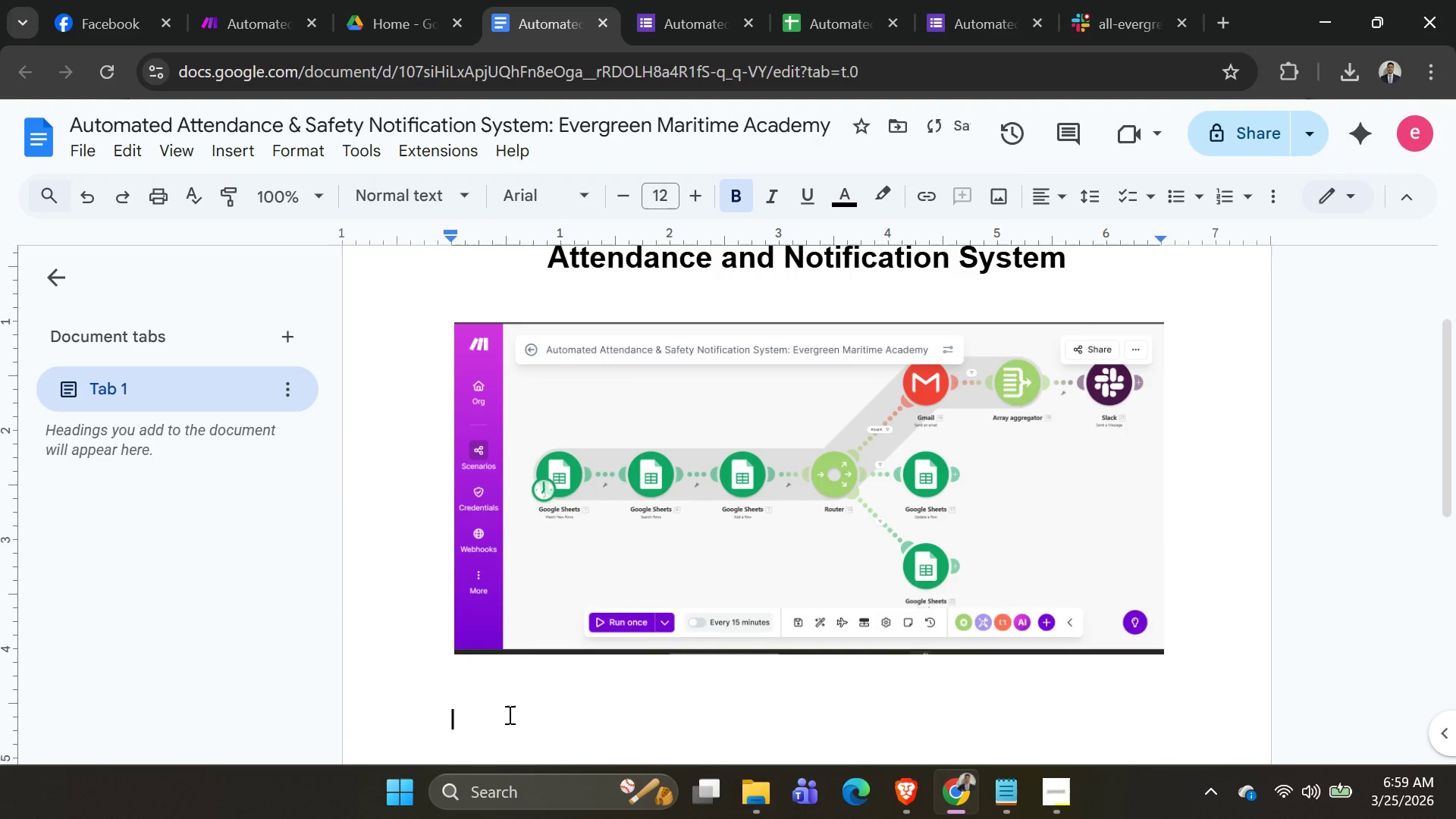 
key(Enter)
 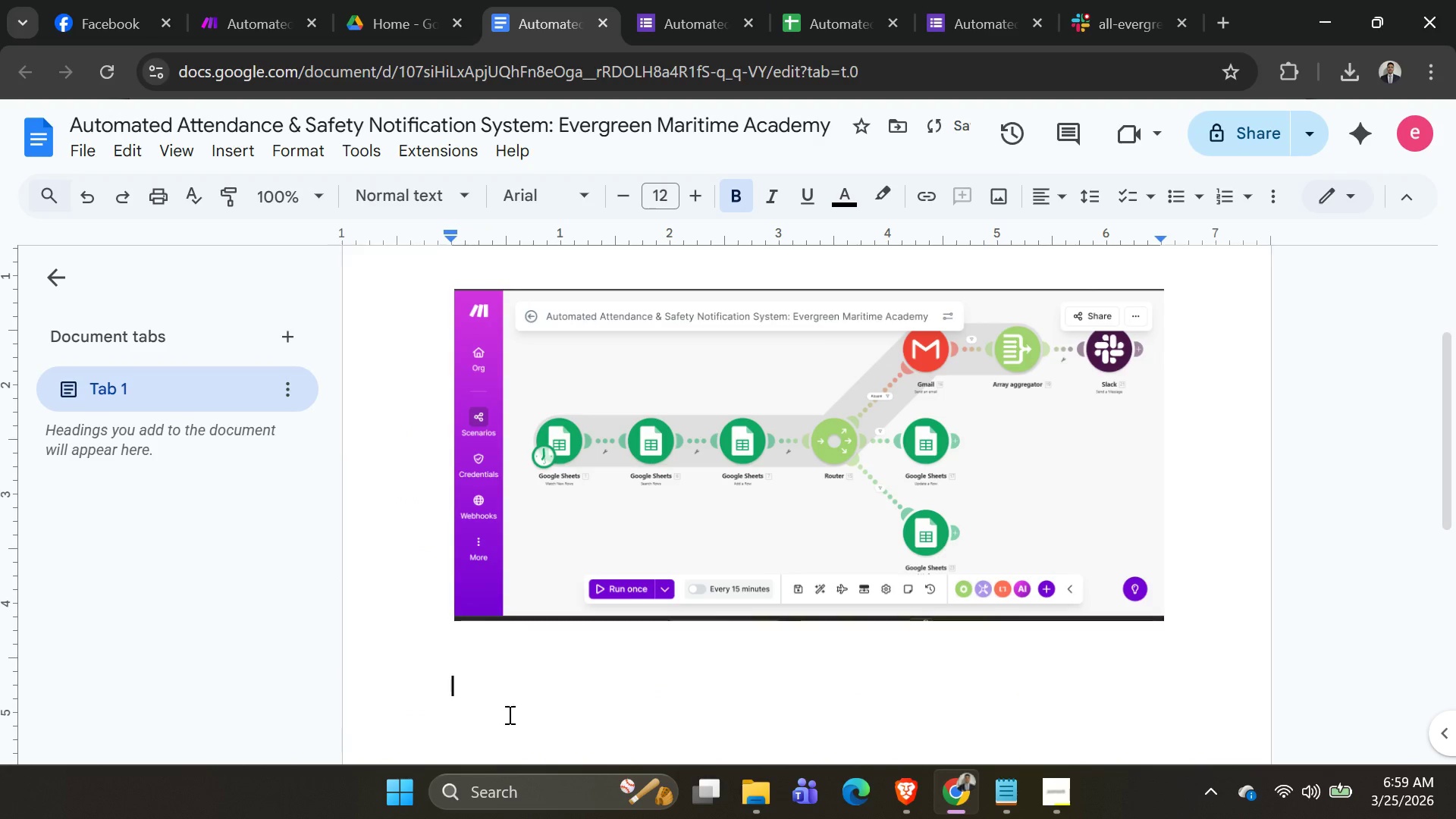 
key(Alt+AltLeft)
 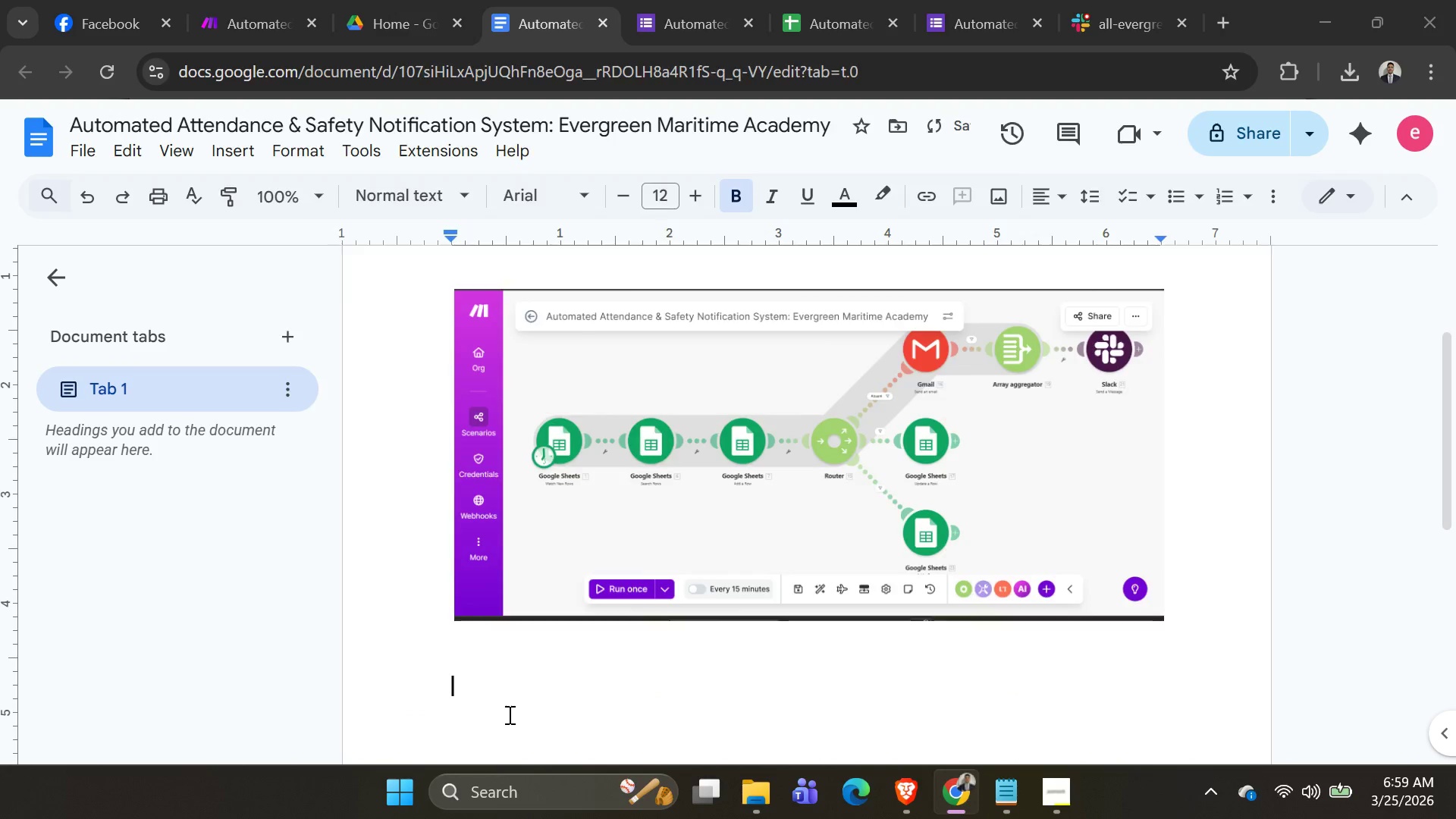 
key(Alt+Tab)